 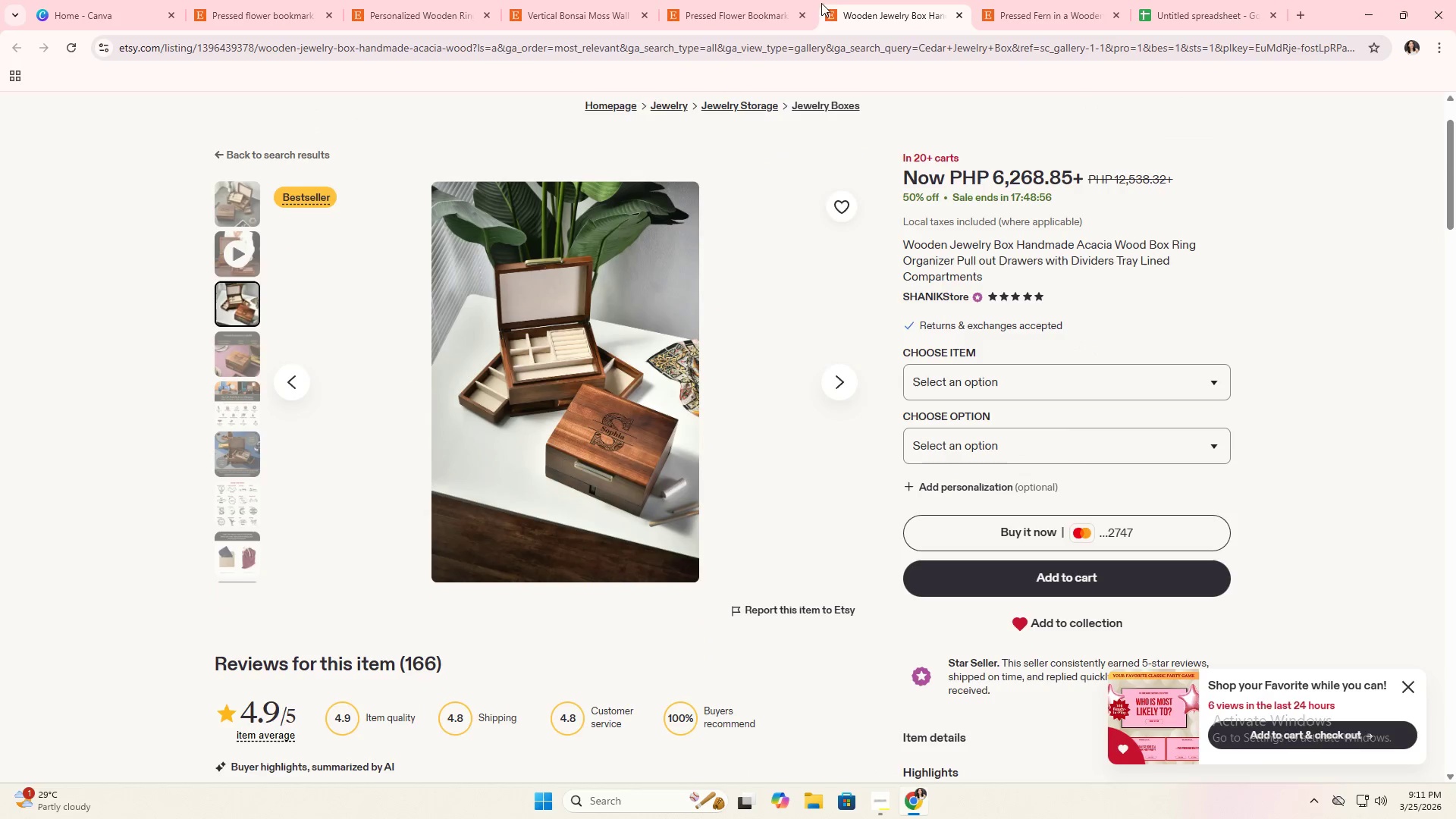 
triple_click([755, 0])
 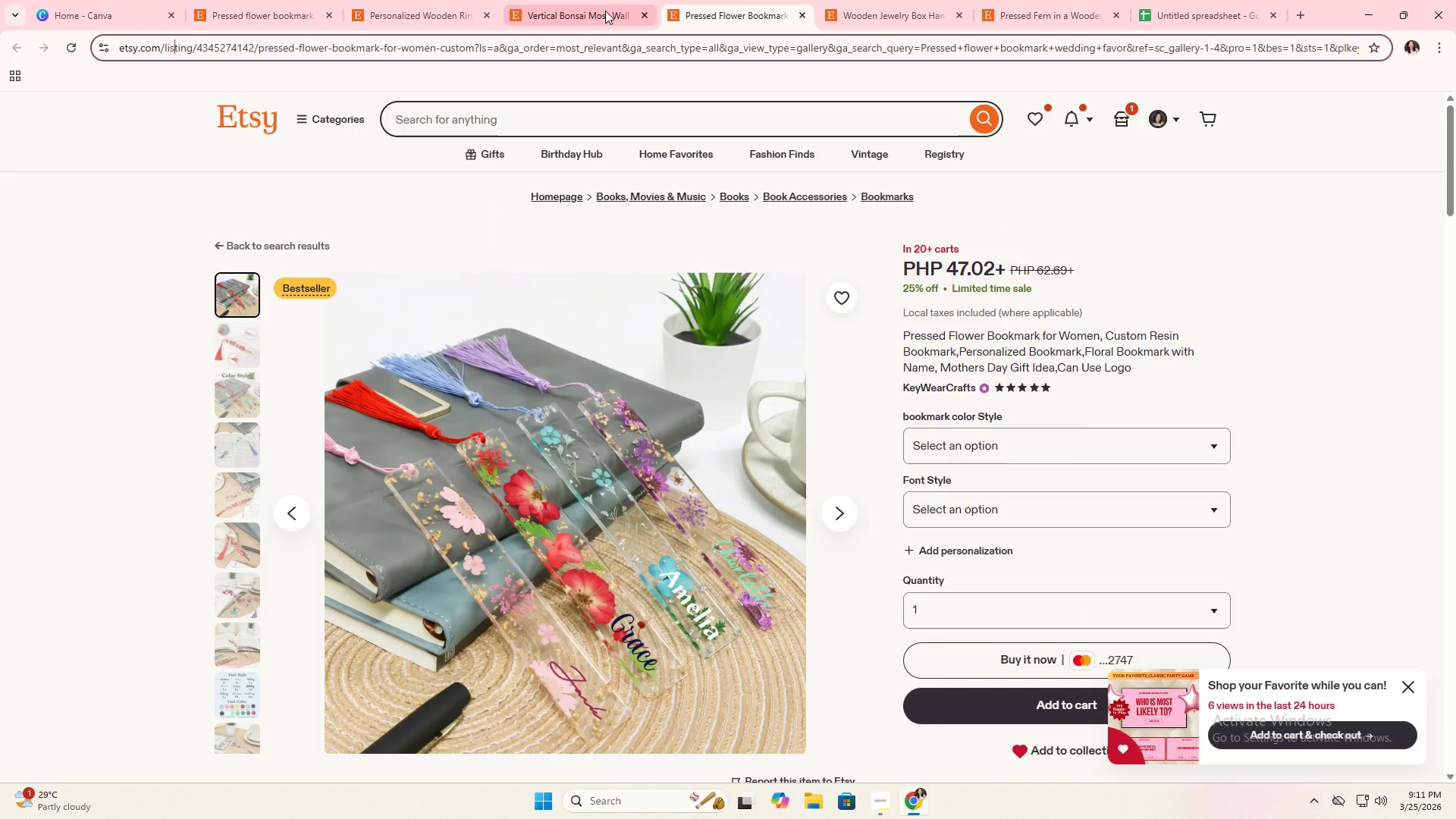 
left_click([597, 0])
 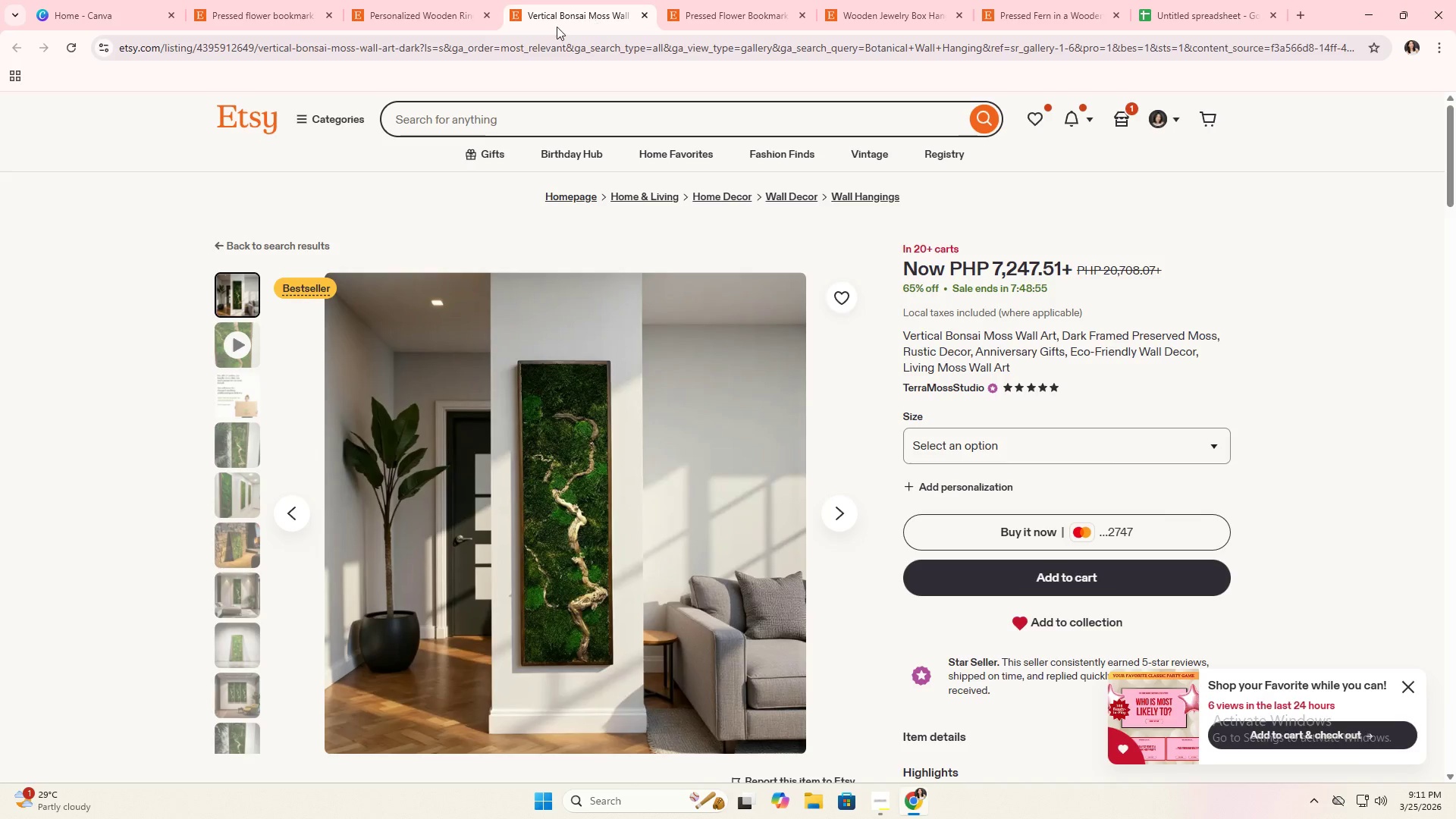 
left_click([397, 0])
 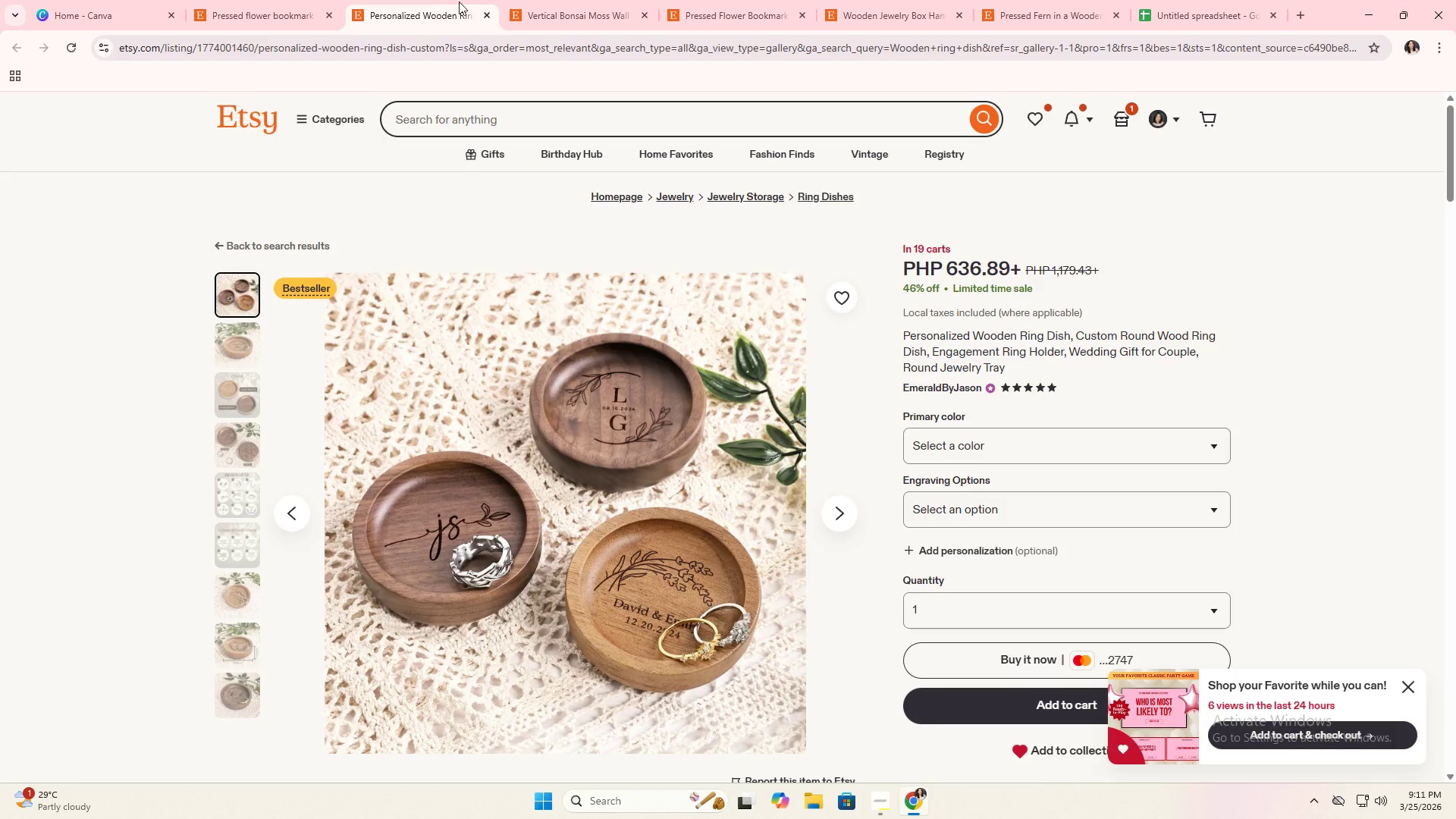 
left_click_drag(start_coordinate=[398, 0], to_coordinate=[539, 2])
 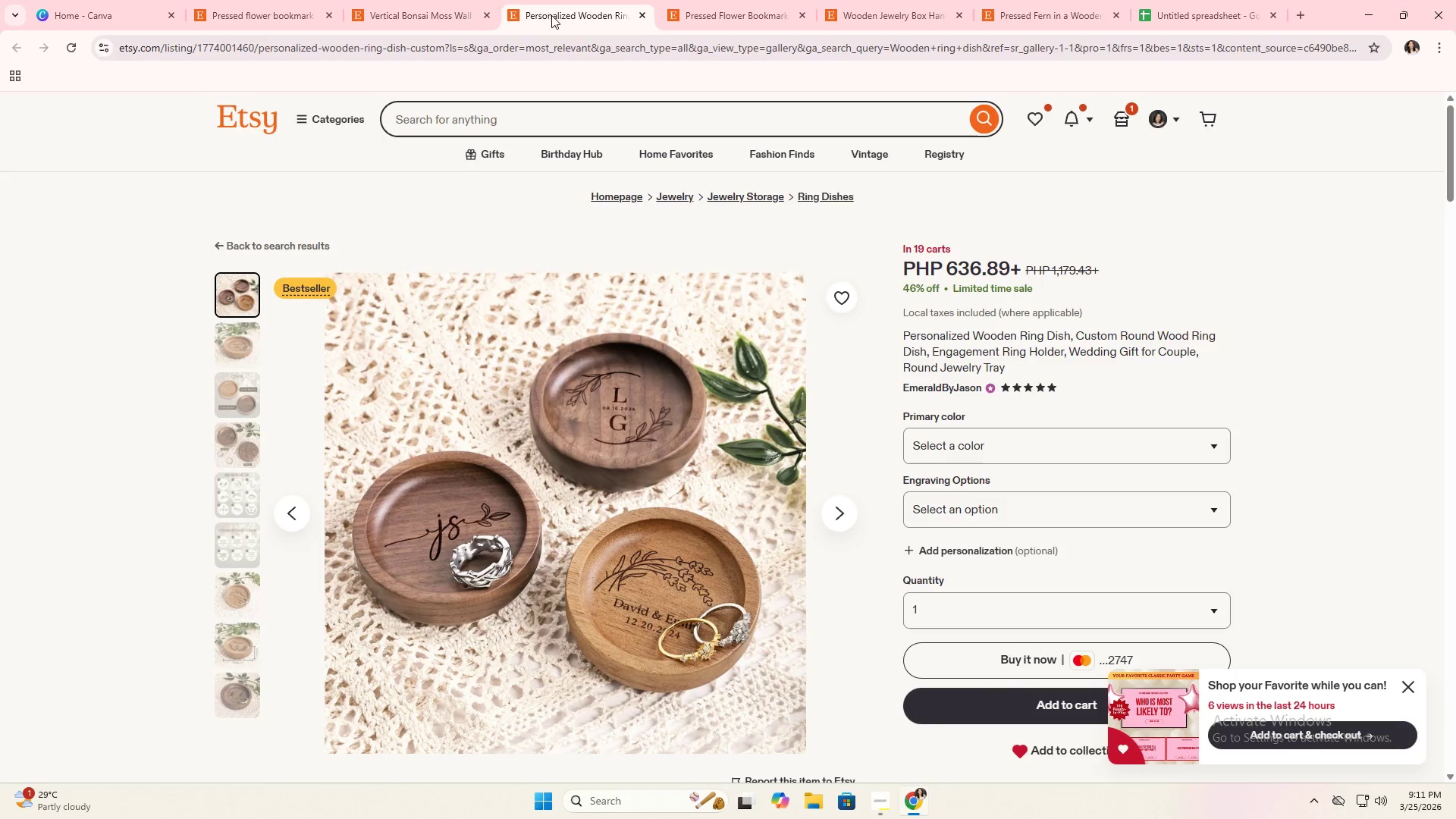 
key(Alt+AltLeft)
 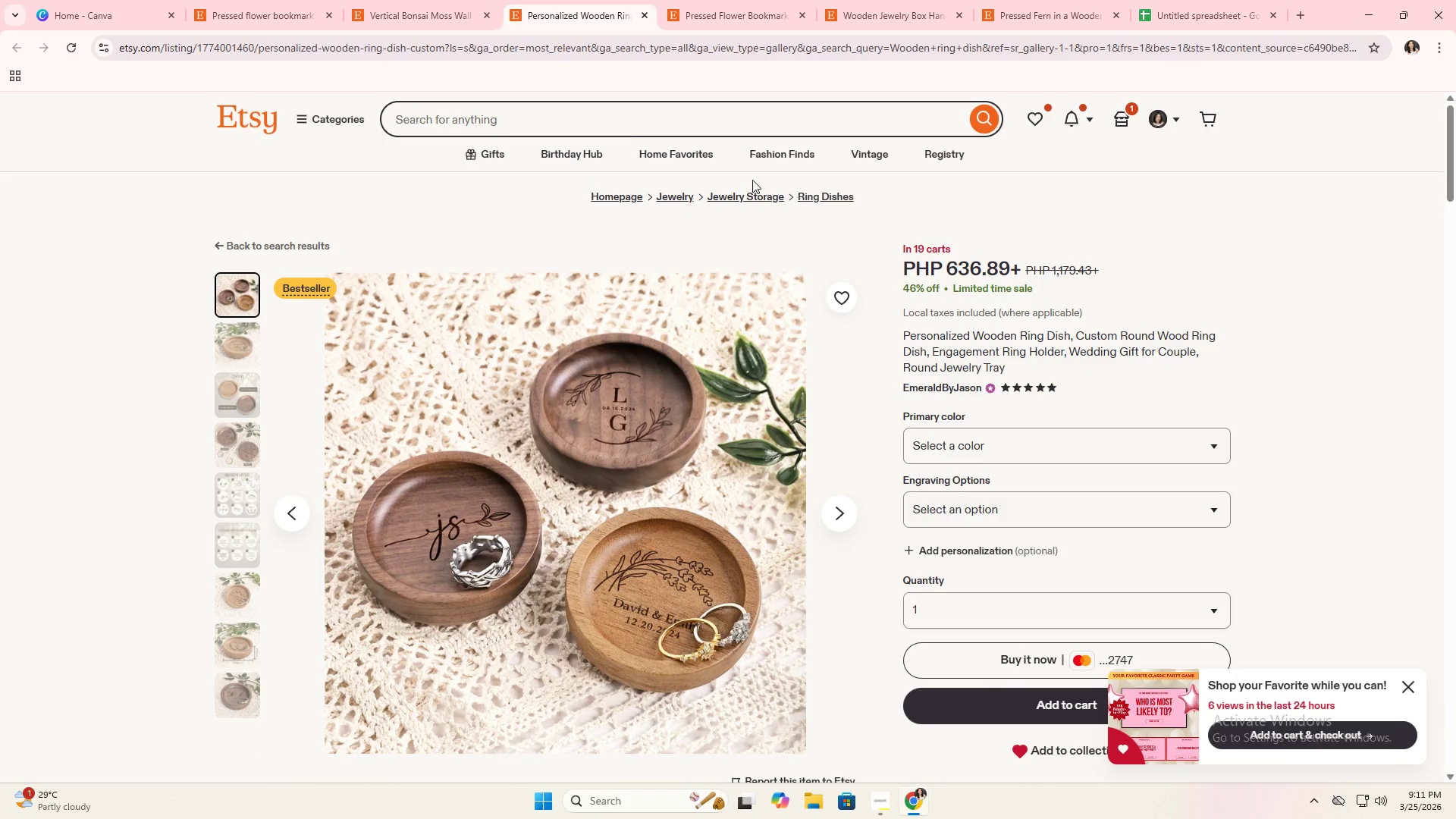 
key(Alt+Tab)